 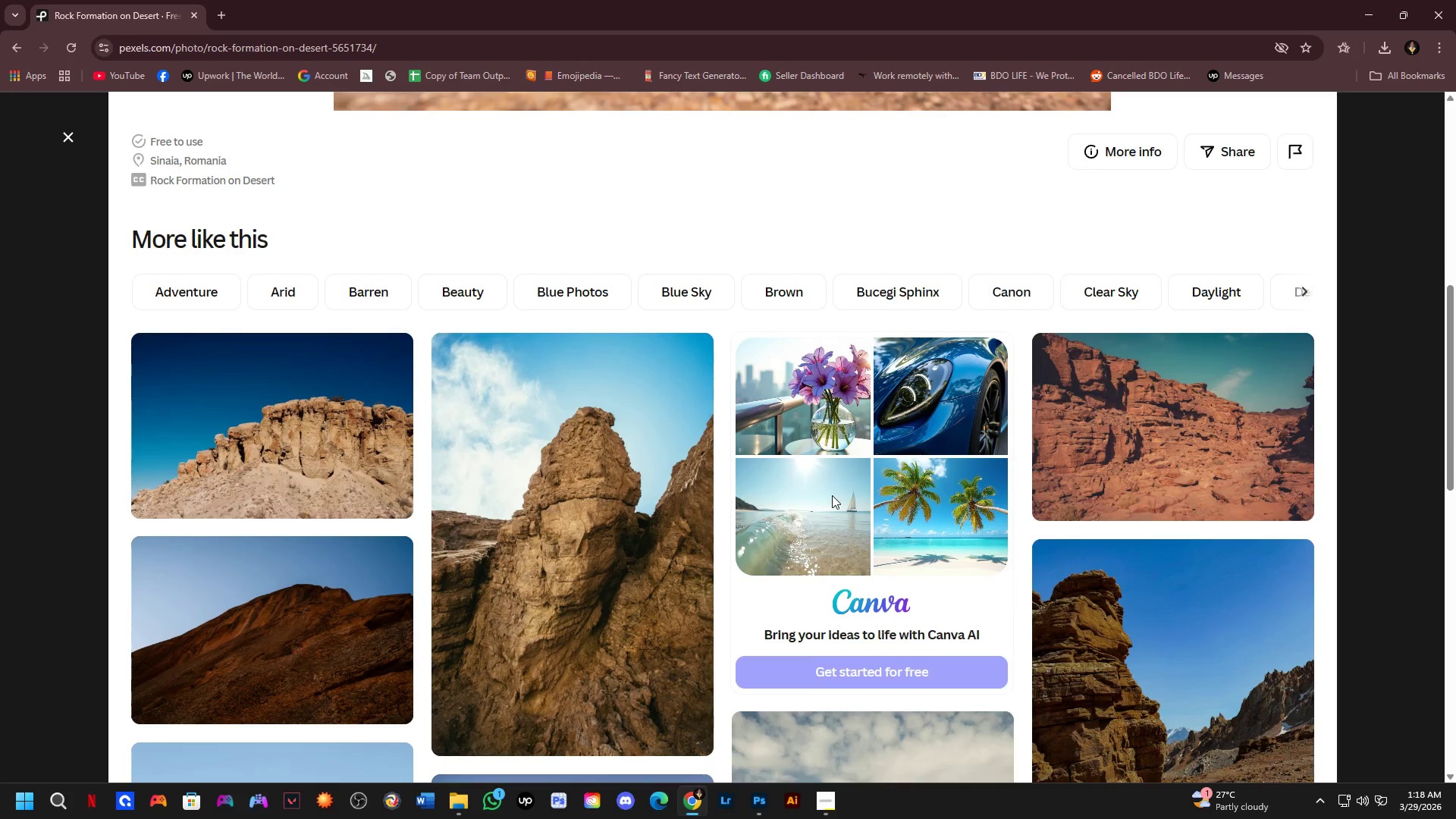 
scroll: coordinate [823, 529], scroll_direction: down, amount: 7.0
 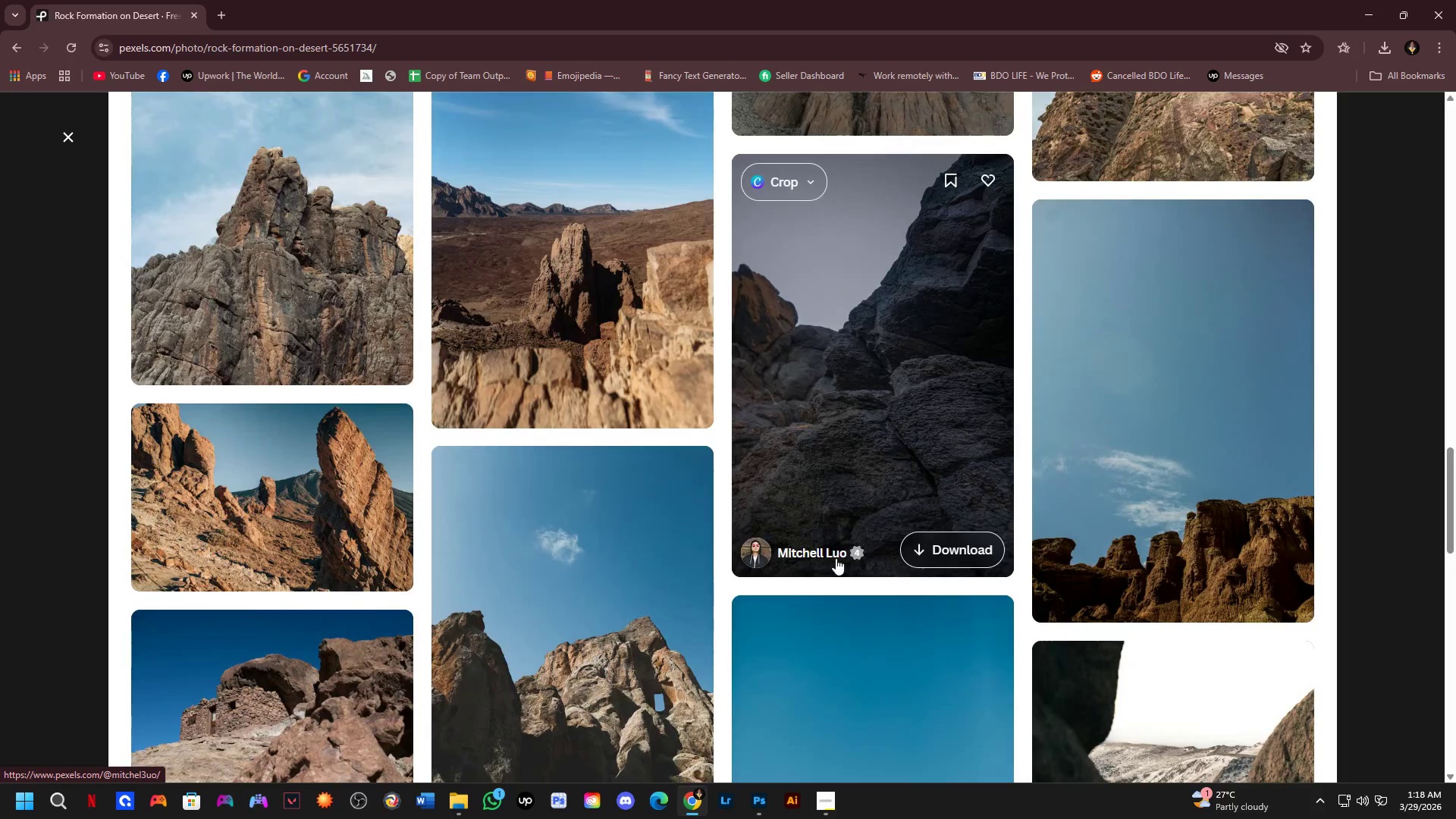 
scroll: coordinate [902, 415], scroll_direction: up, amount: 17.0
 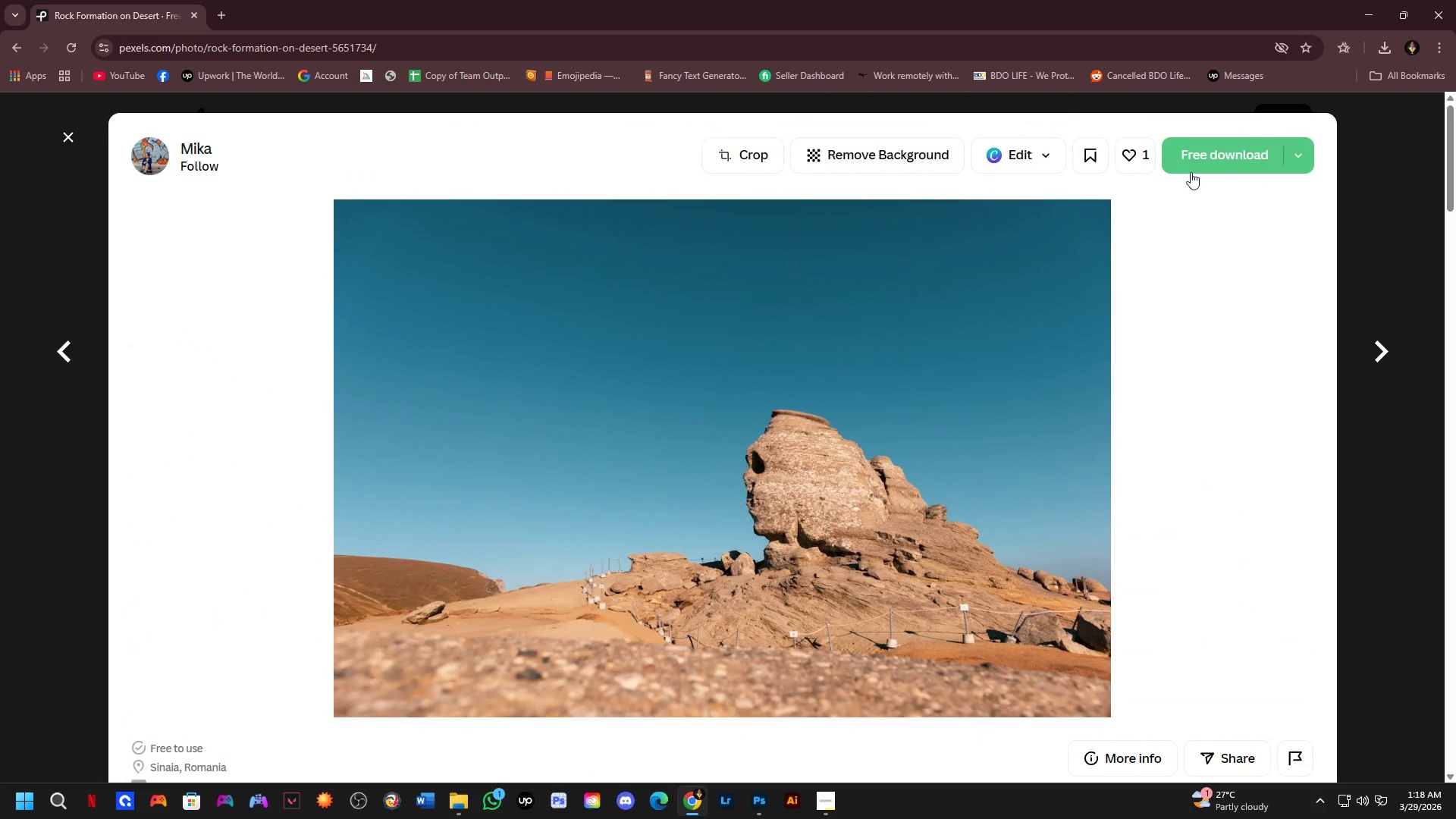 
left_click([1194, 169])
 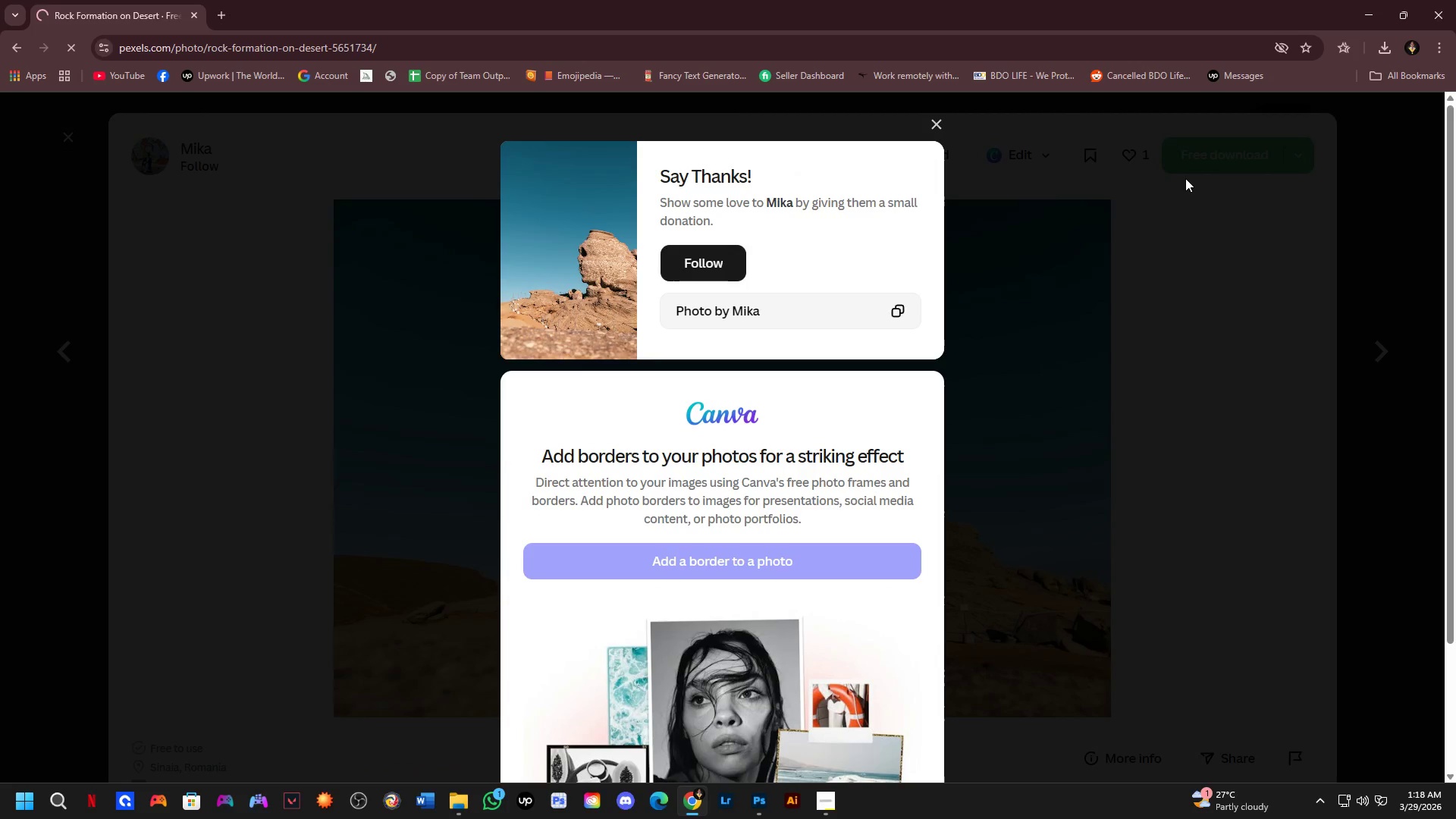 
key(NumpadEnter)
 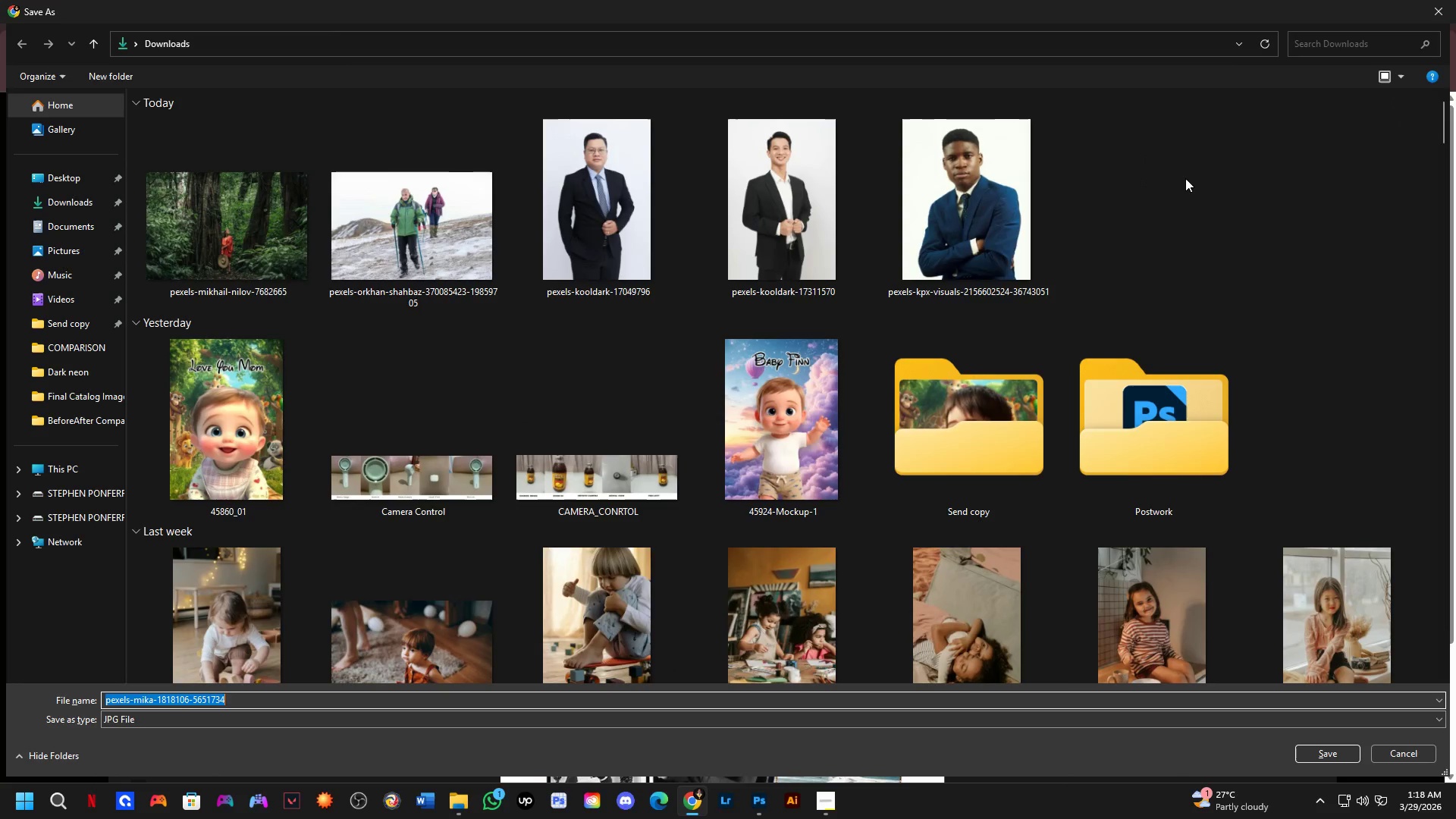 
key(NumpadEnter)
 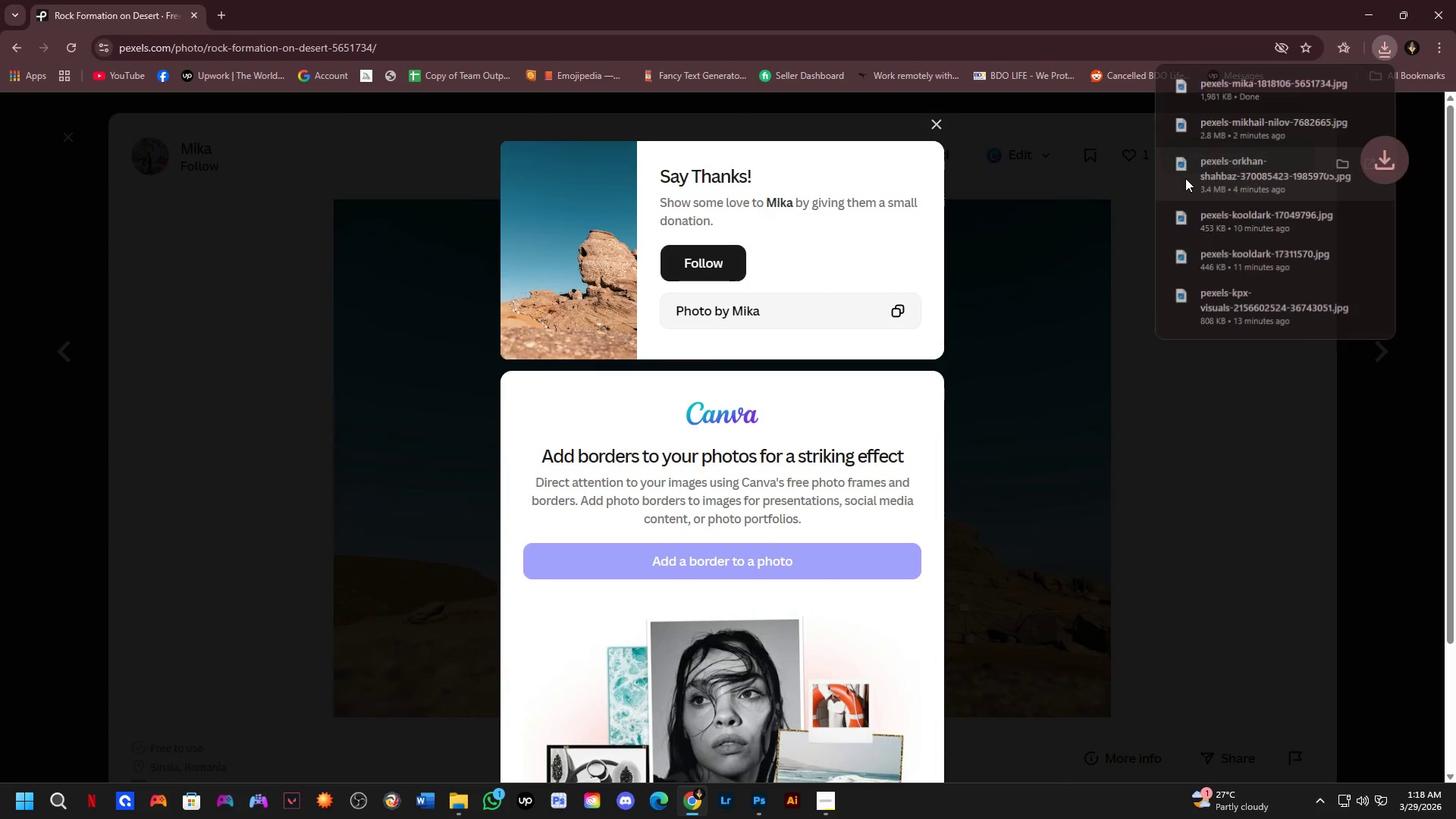 
key(Tab)
 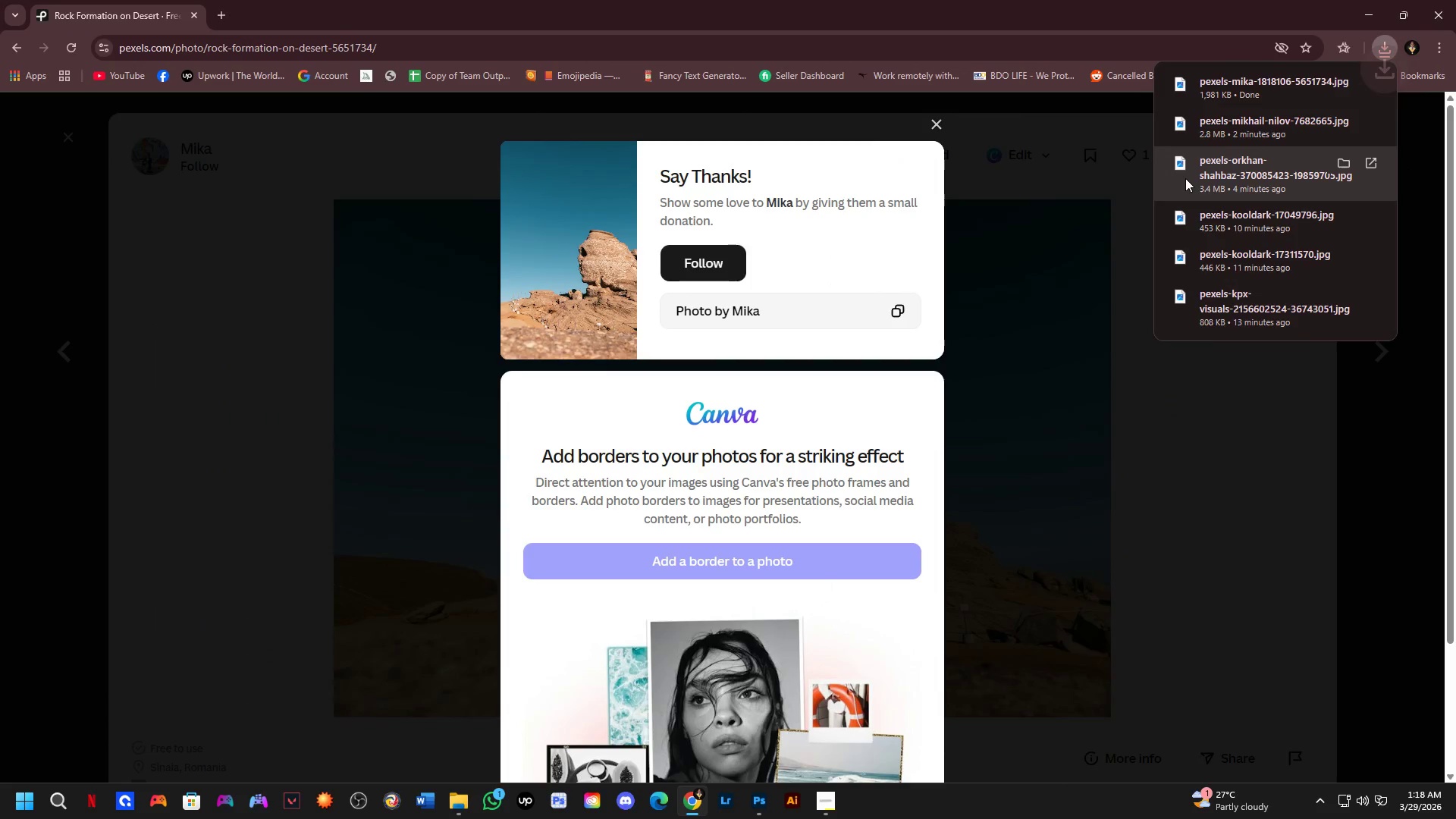 
key(Alt+Tab)
 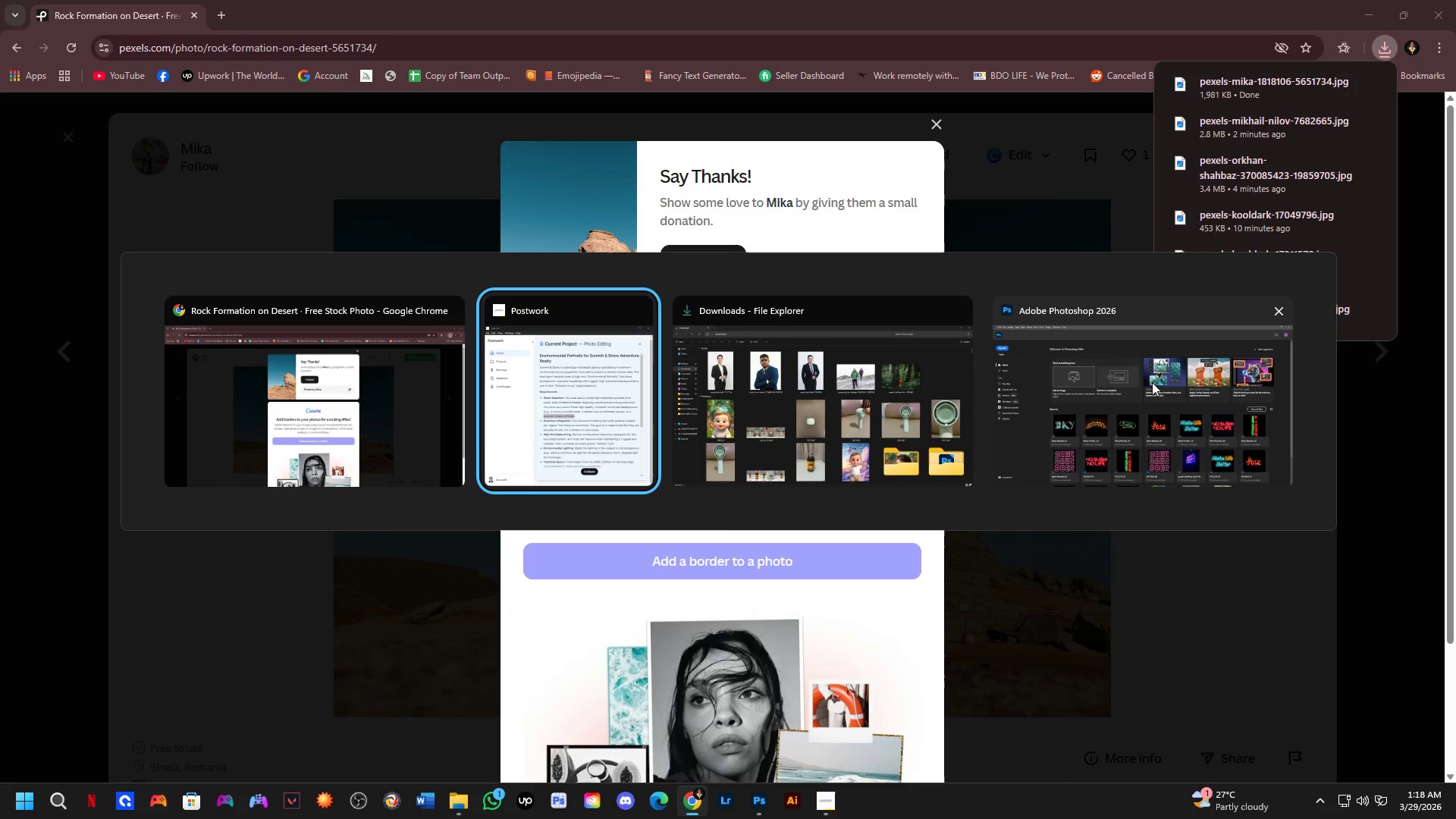 
left_click_drag(start_coordinate=[574, 388], to_coordinate=[570, 389])